 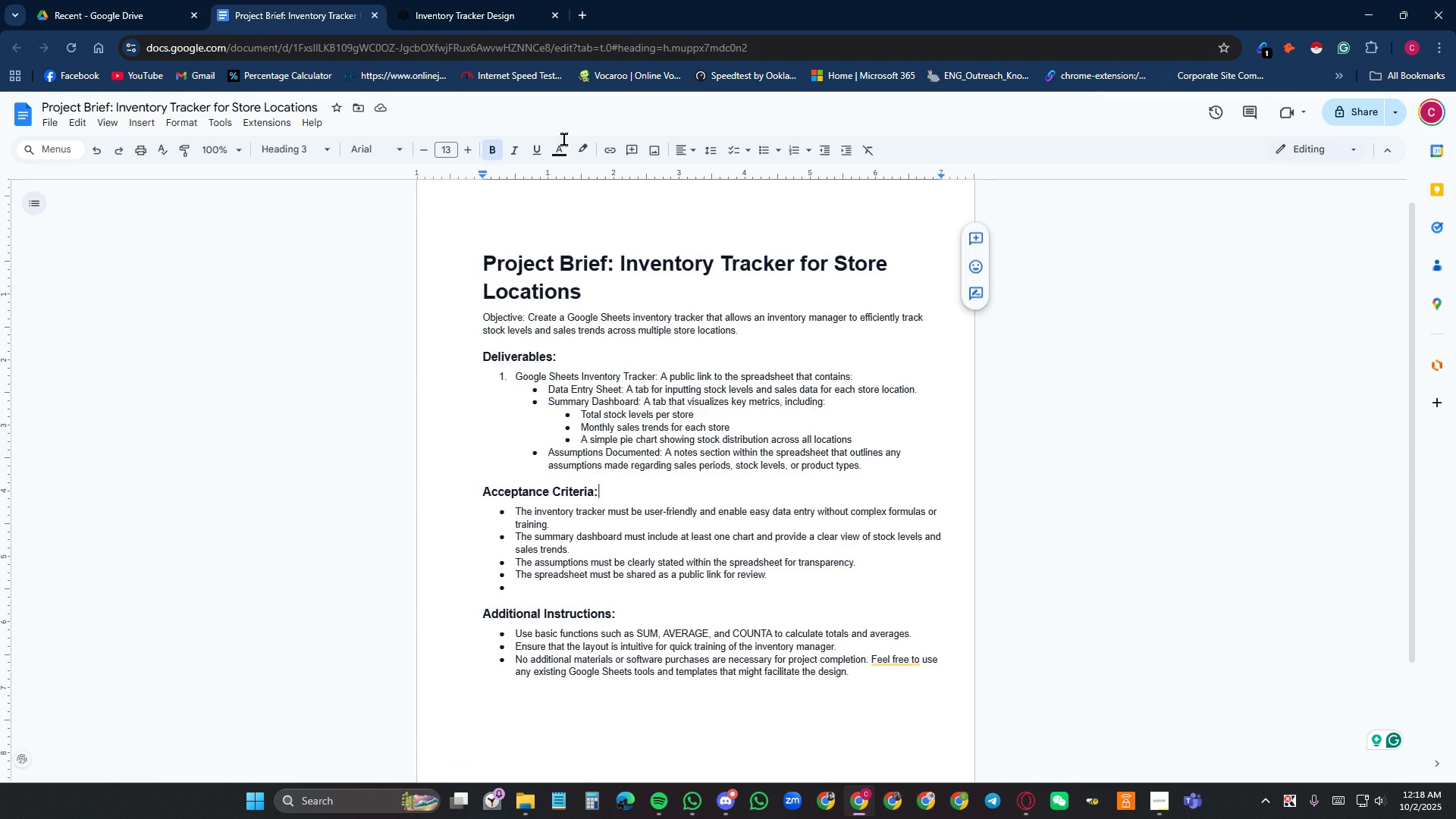 
left_click([463, 0])
 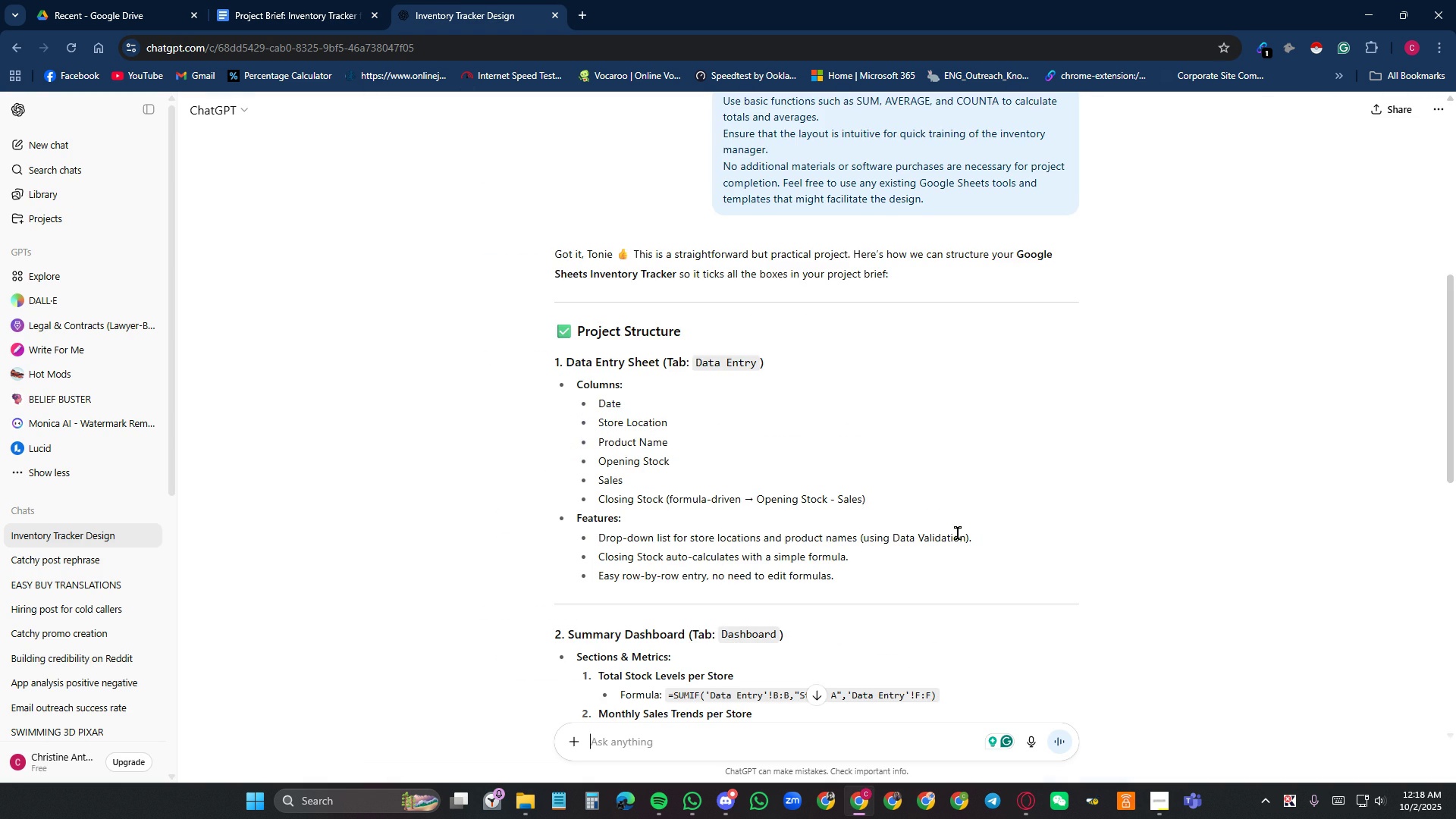 
scroll: coordinate [958, 533], scroll_direction: down, amount: 1.0
 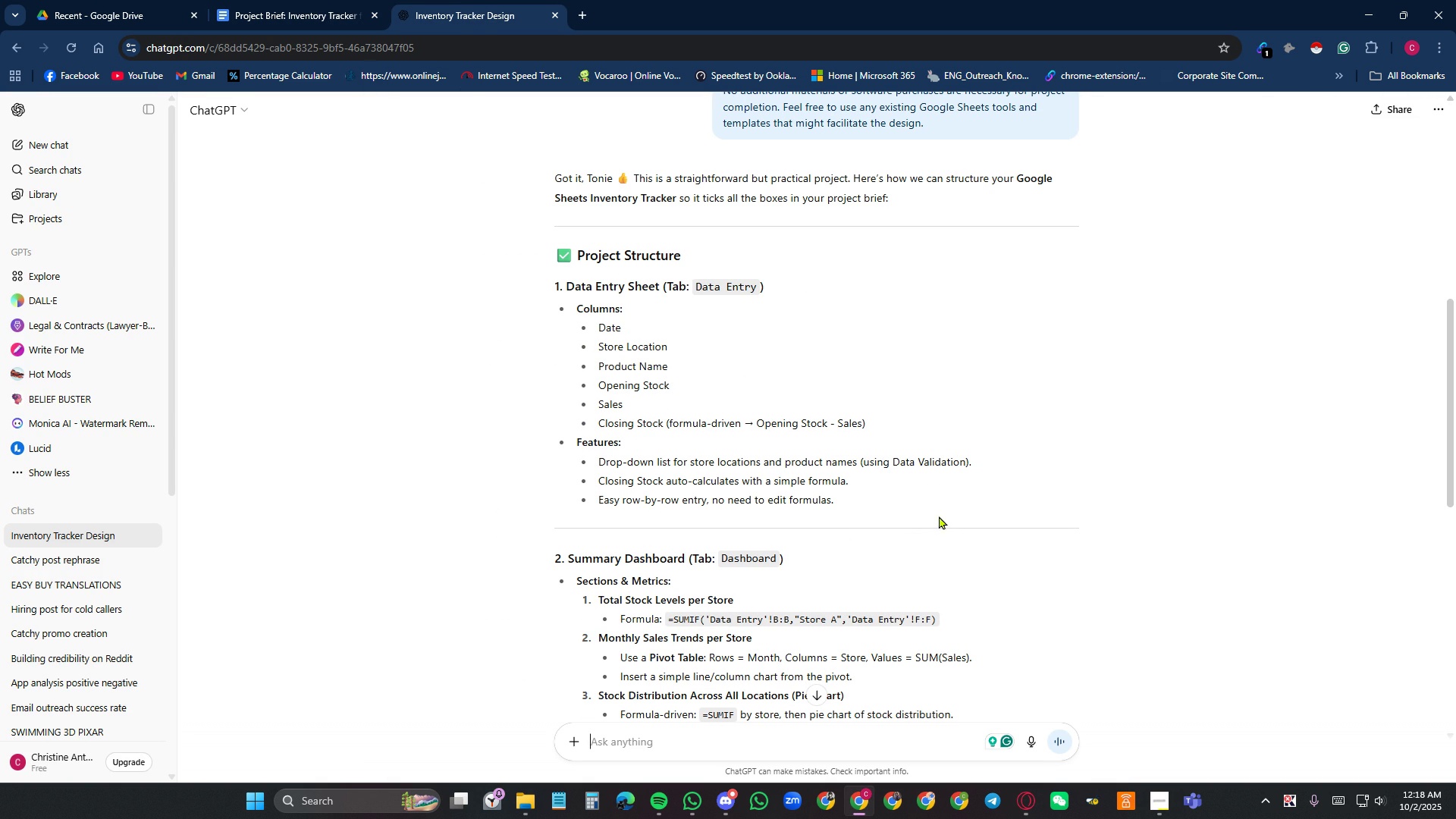 
wait(6.6)
 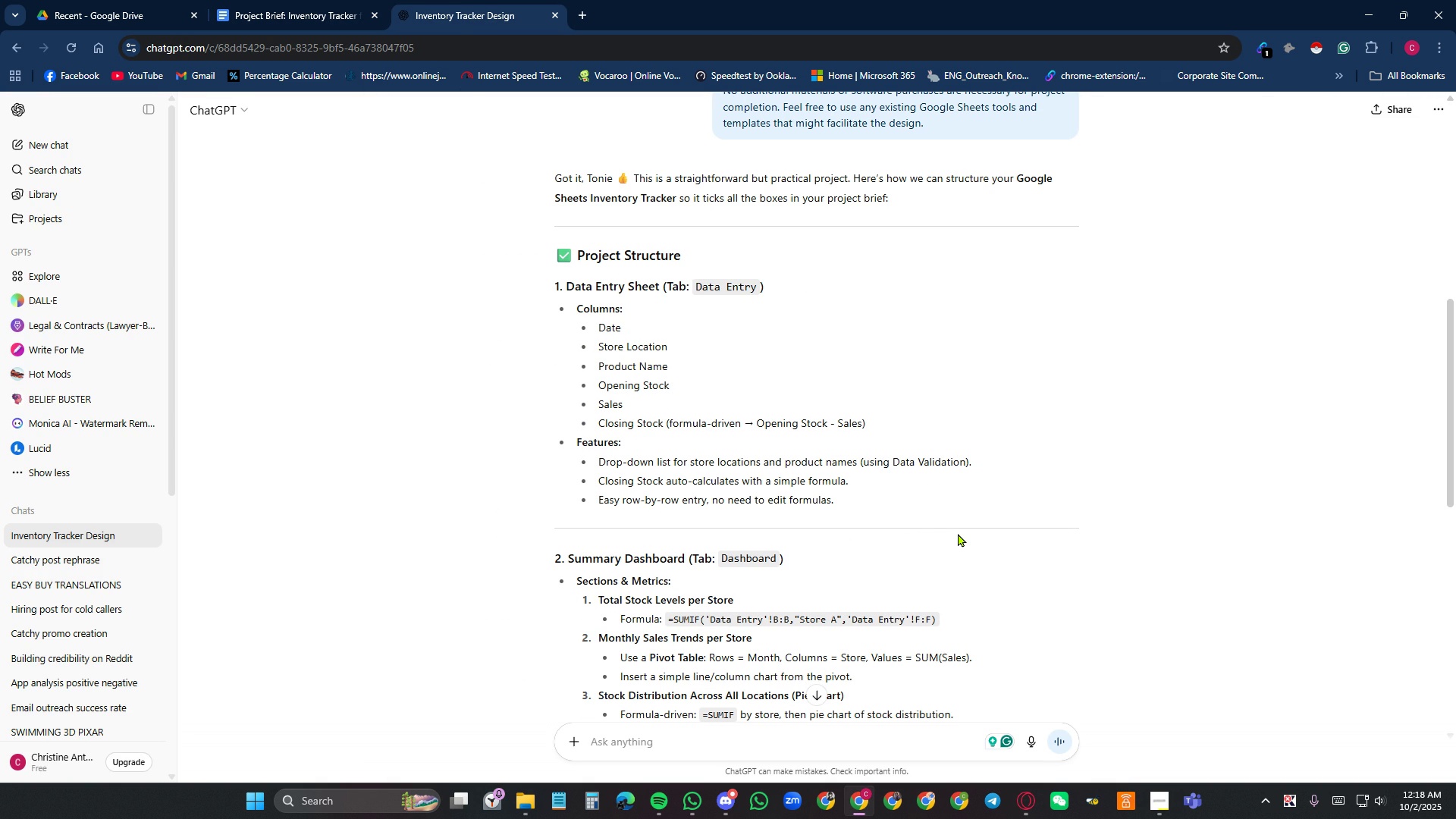 
left_click([151, 18])
 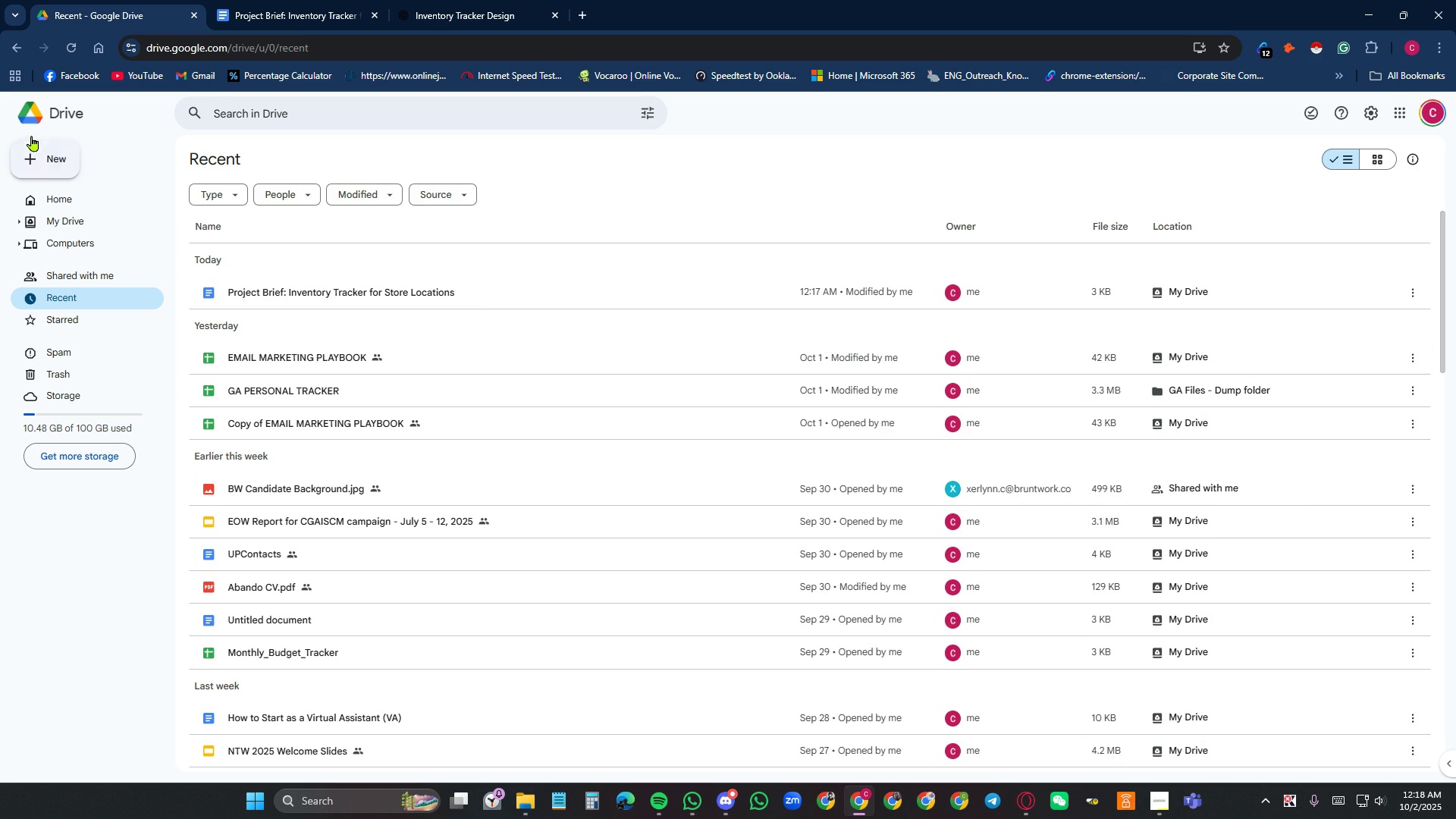 
left_click([46, 164])
 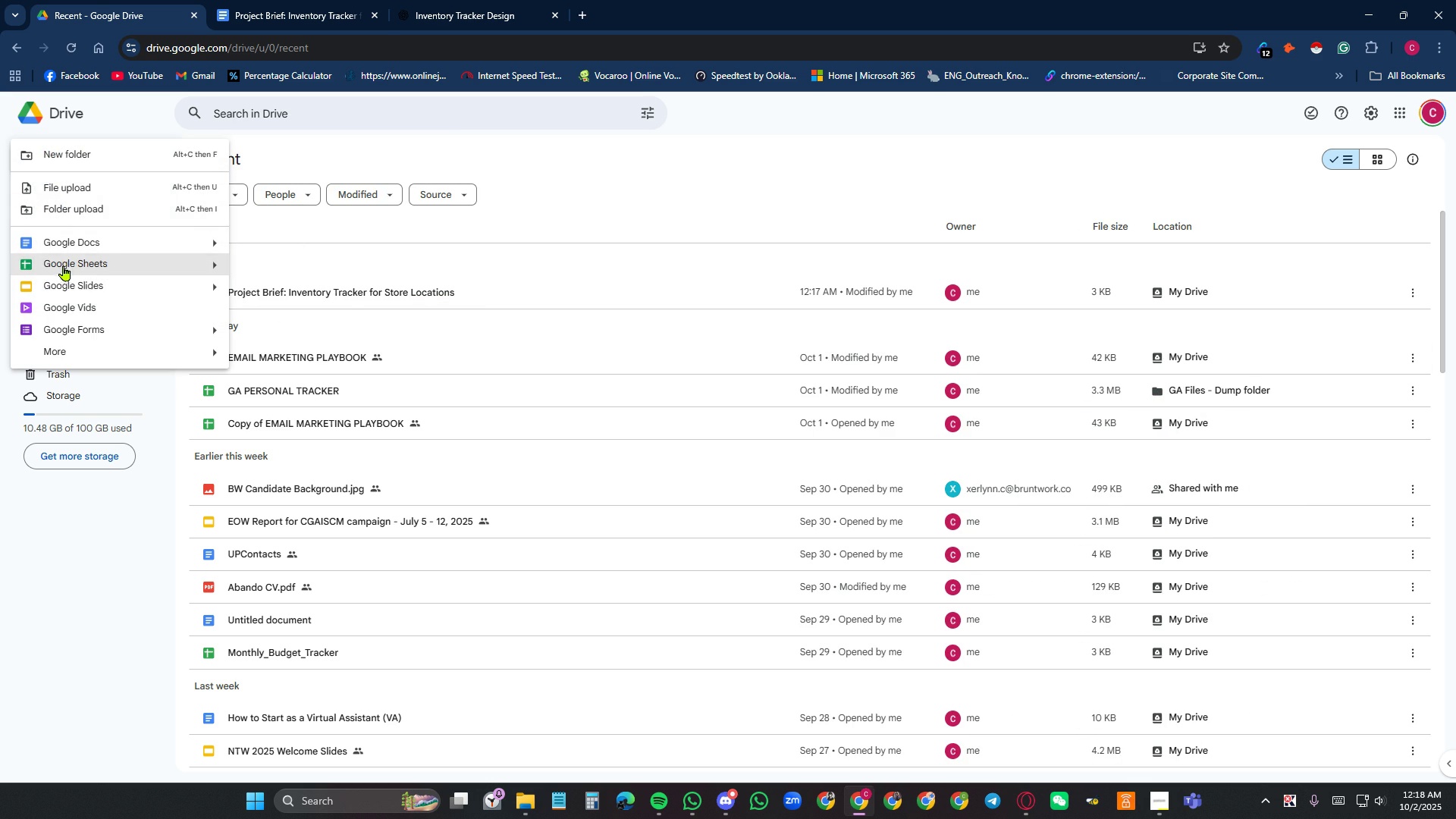 
left_click([64, 265])
 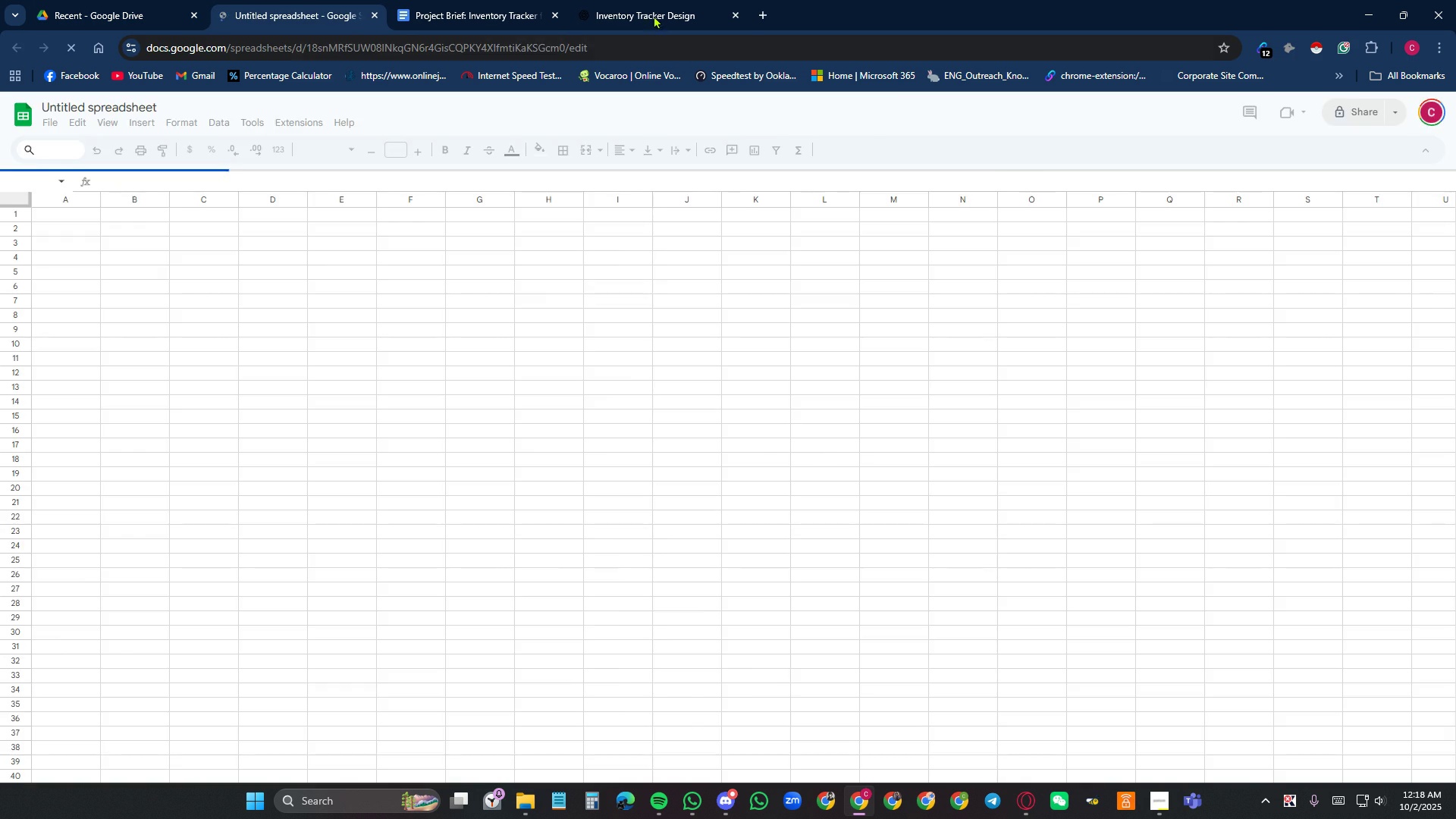 
left_click([649, 7])
 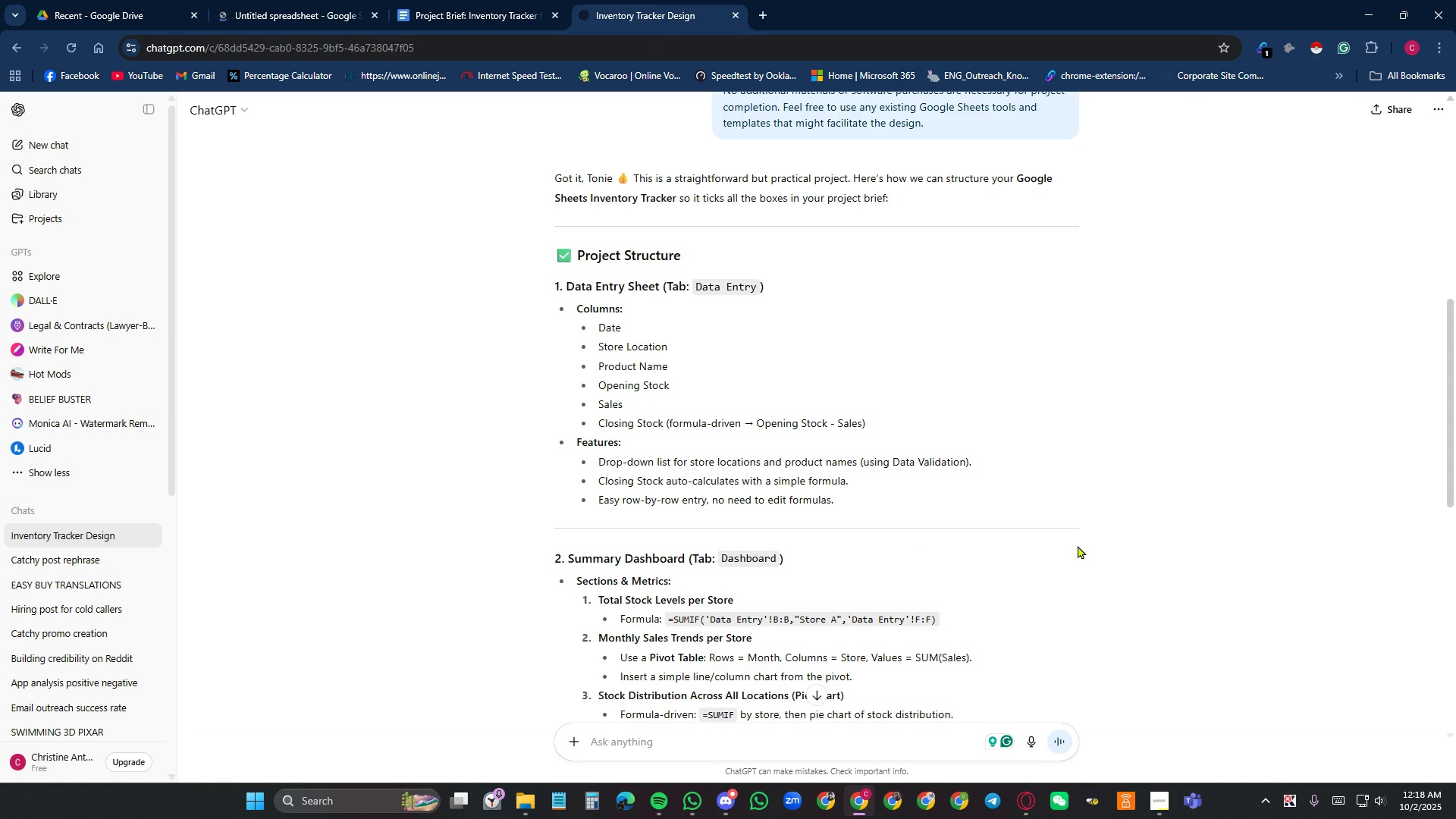 
scroll: coordinate [1153, 545], scroll_direction: down, amount: 8.0
 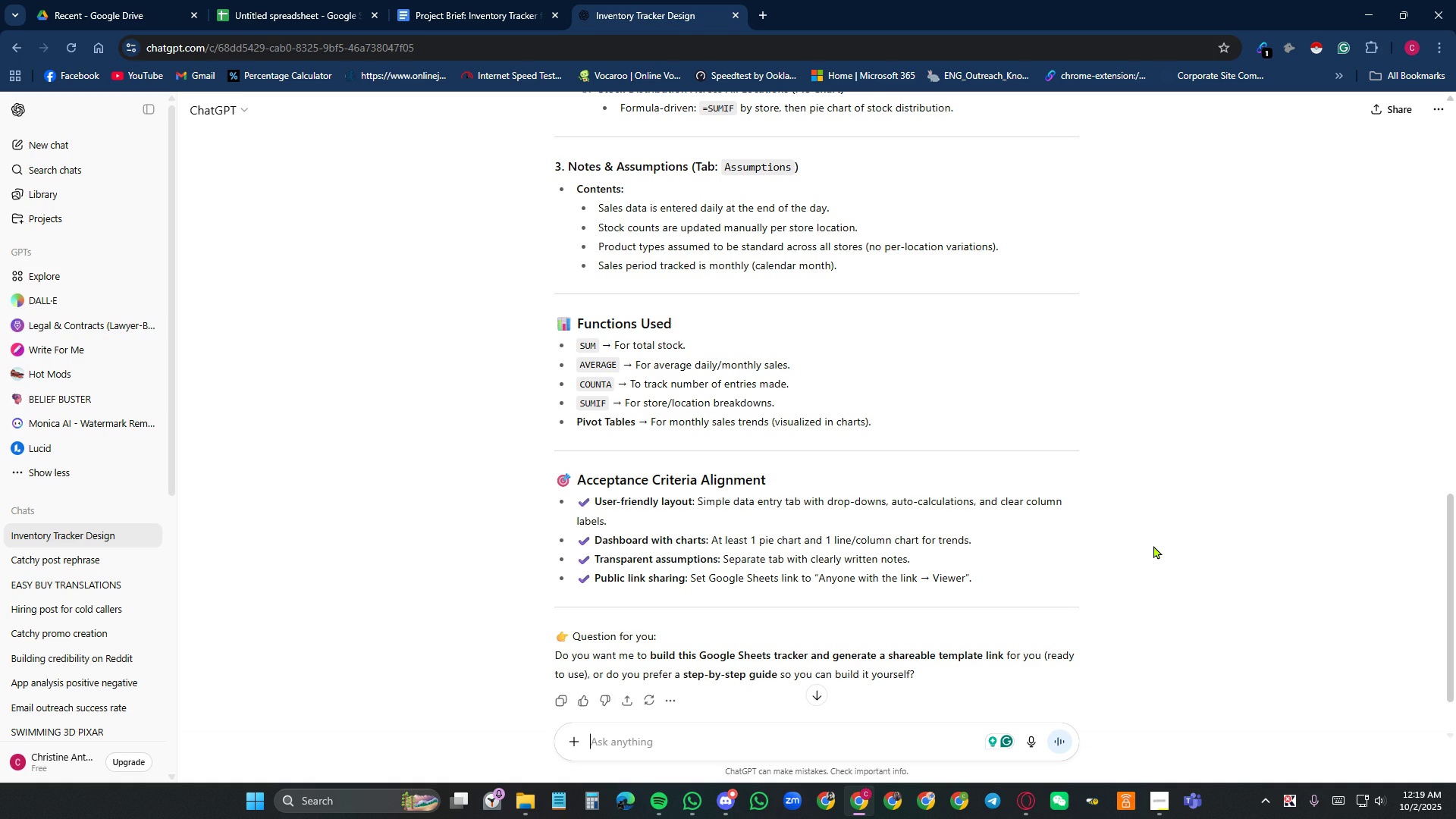 
wait(10.31)
 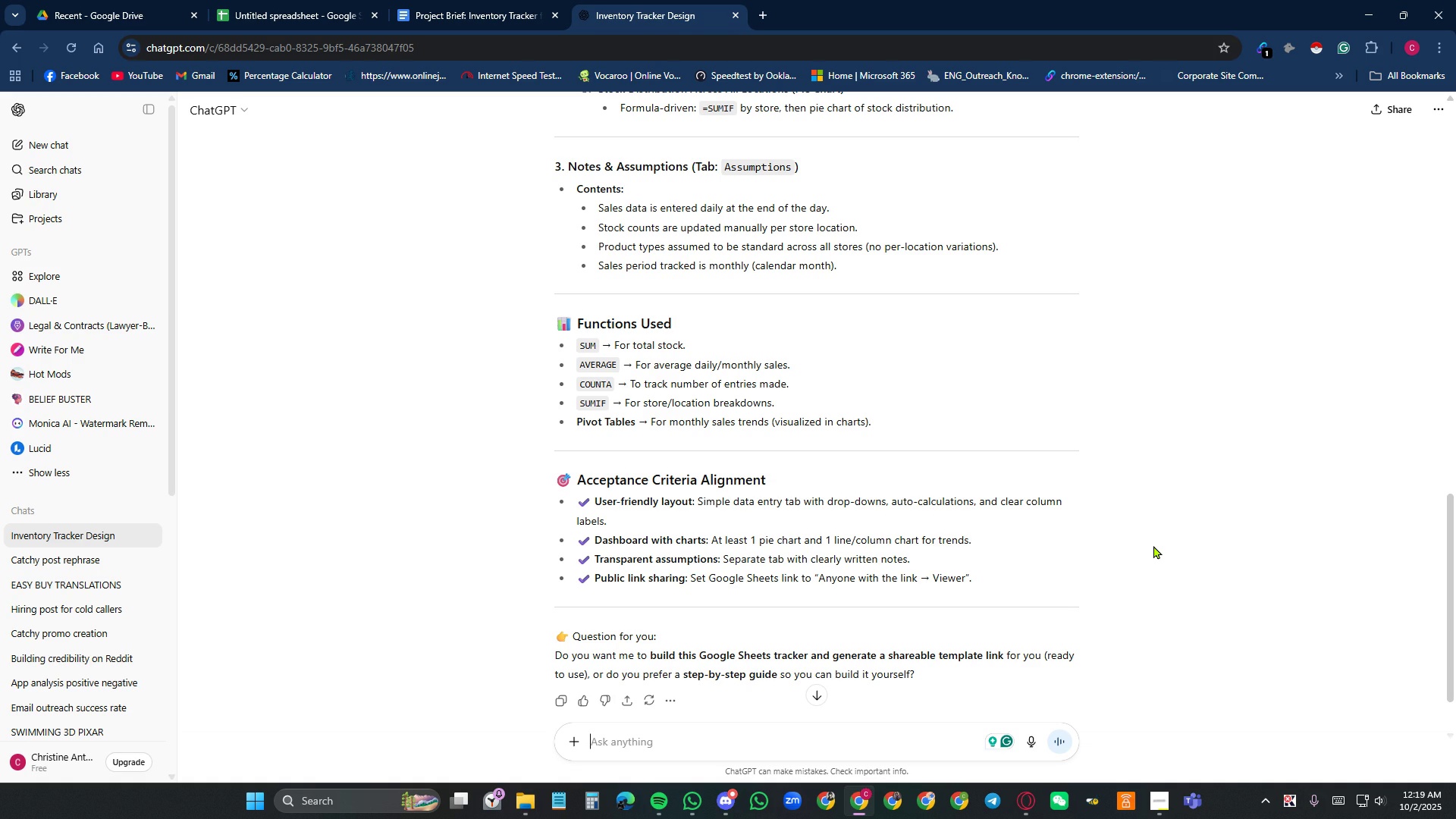 
scroll: coordinate [1153, 545], scroll_direction: up, amount: 8.0
 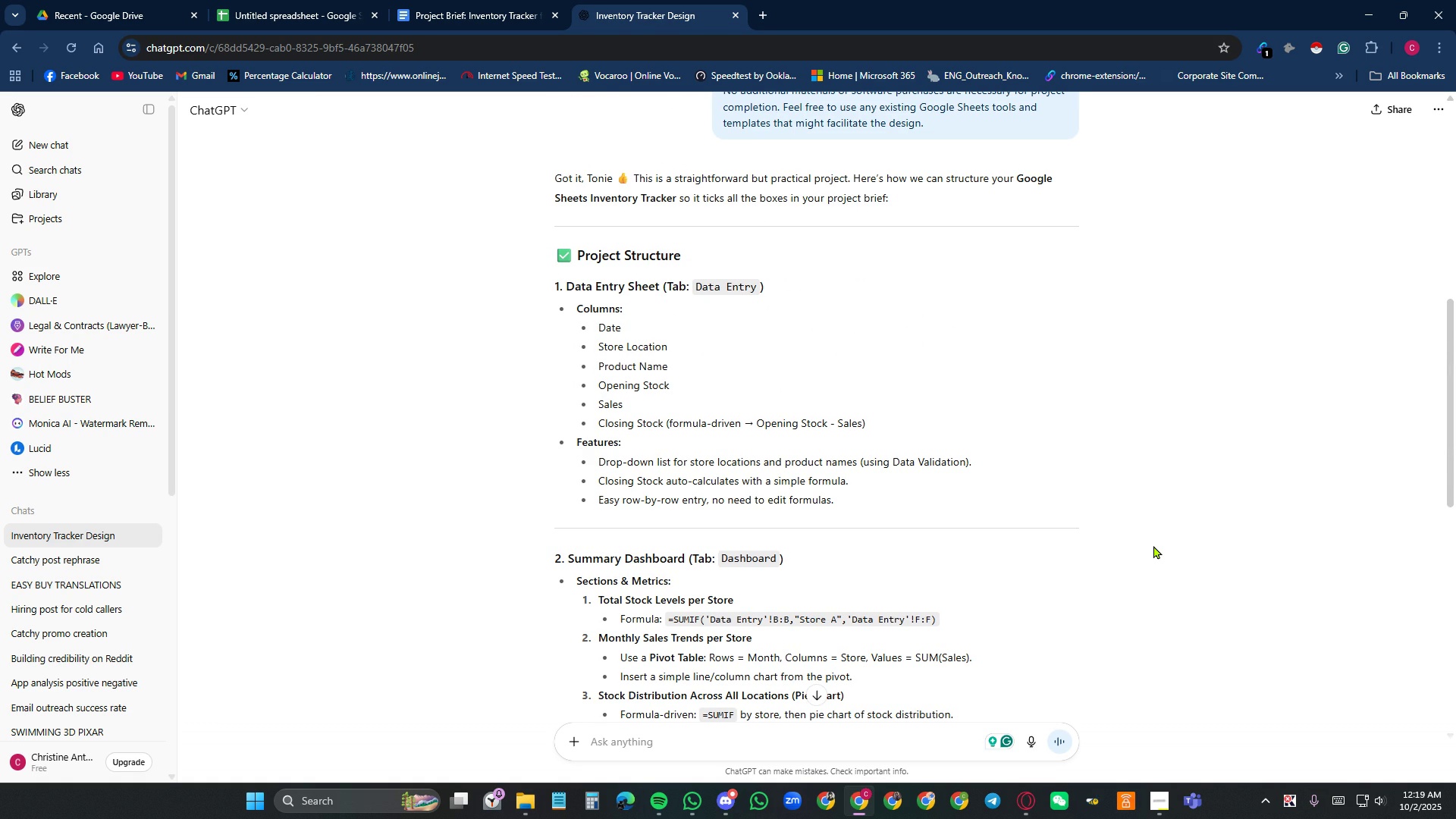 
scroll: coordinate [1153, 545], scroll_direction: down, amount: 12.0